 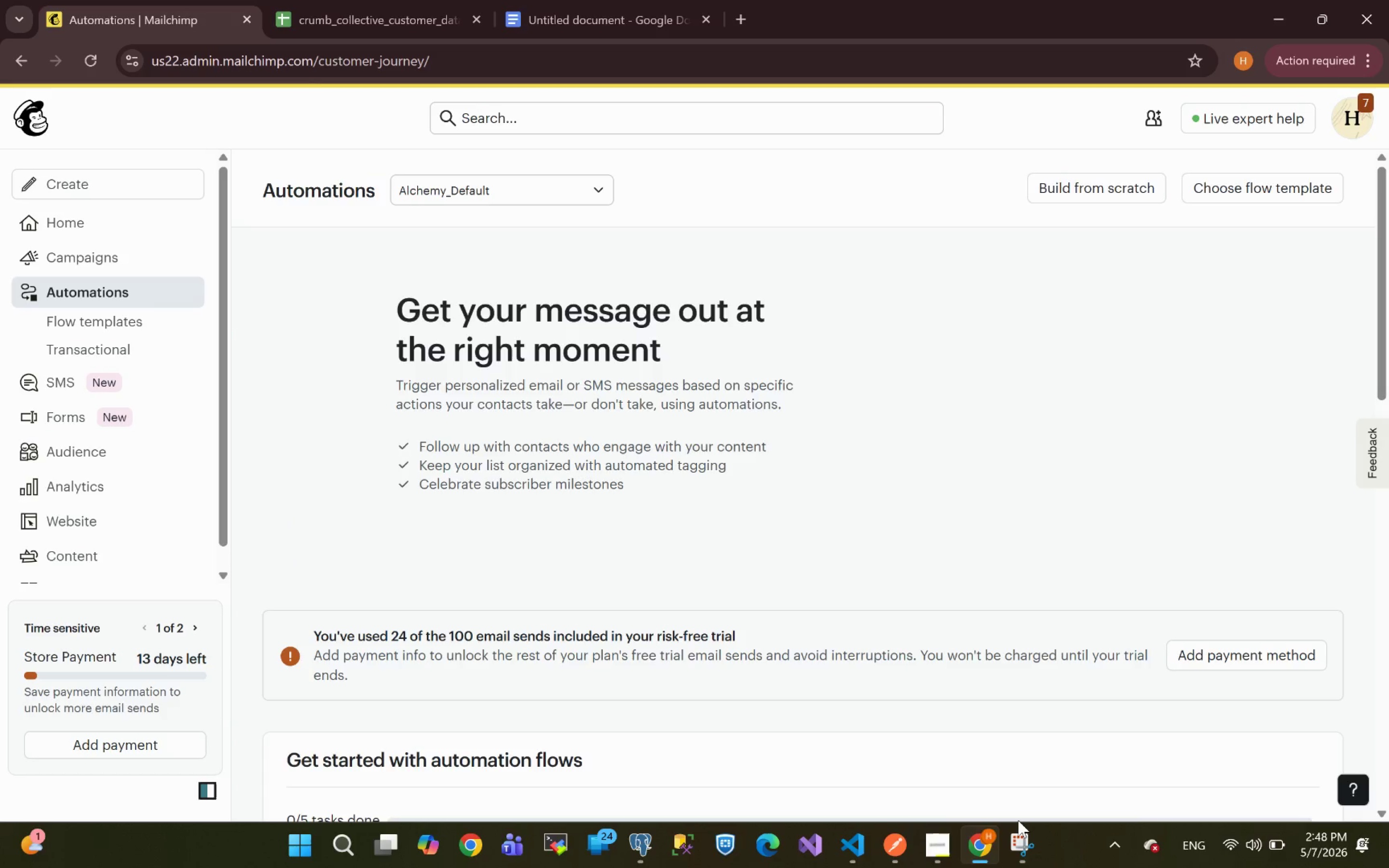 
left_click_drag(start_coordinate=[1018, 820], to_coordinate=[1012, 868])
 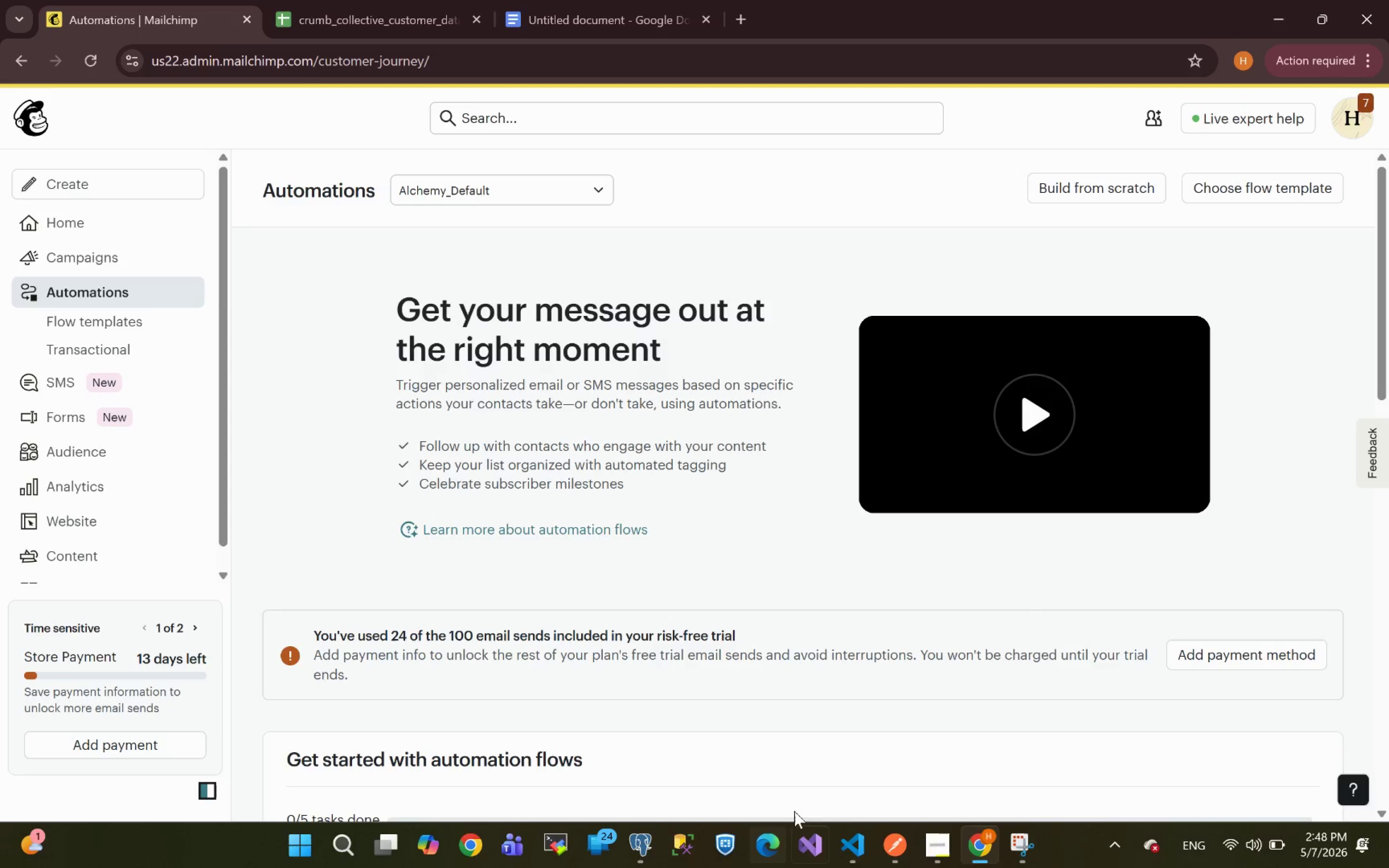 
scroll: coordinate [1012, 868], scroll_direction: up, amount: 1.0
 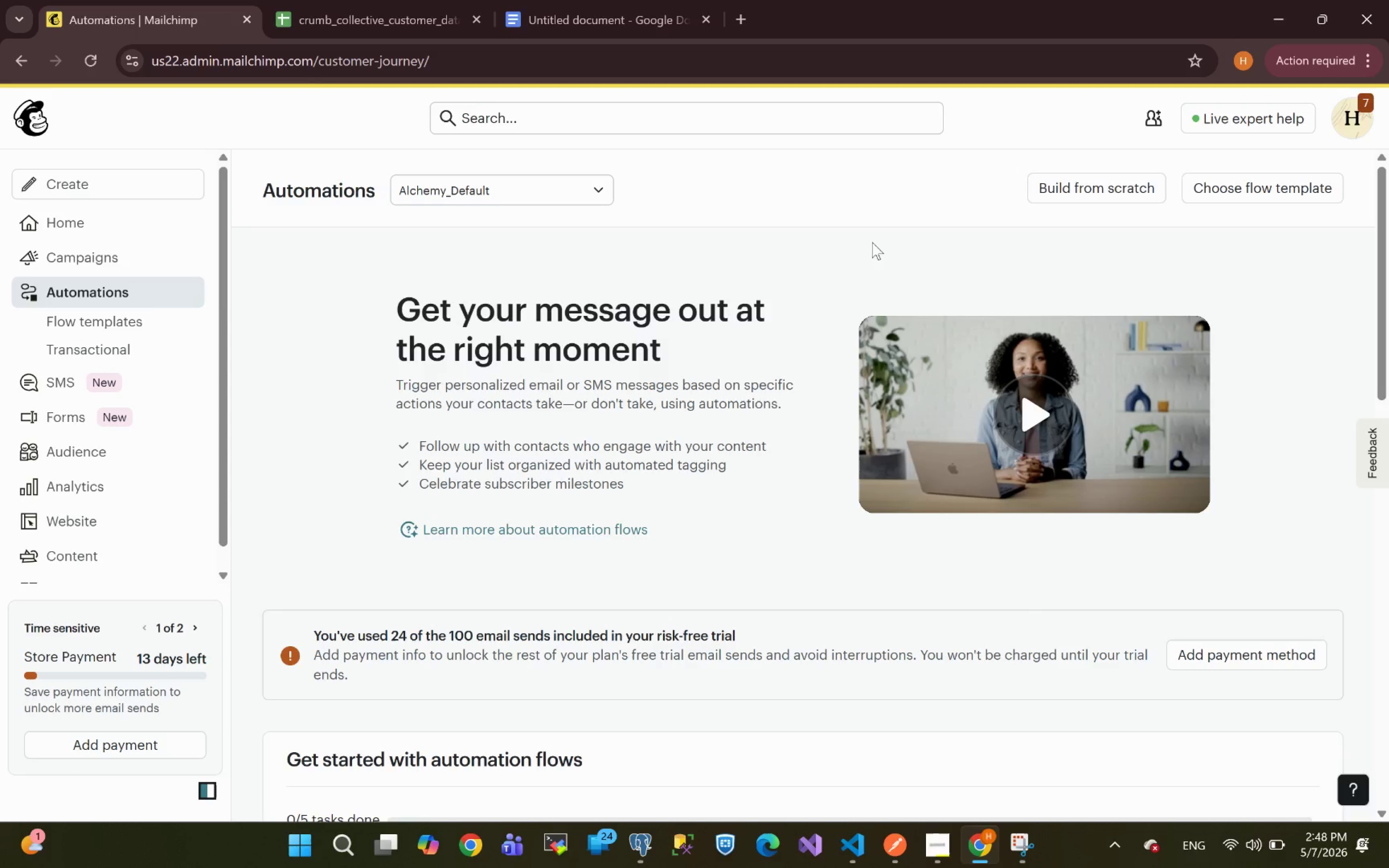 
wait(6.64)
 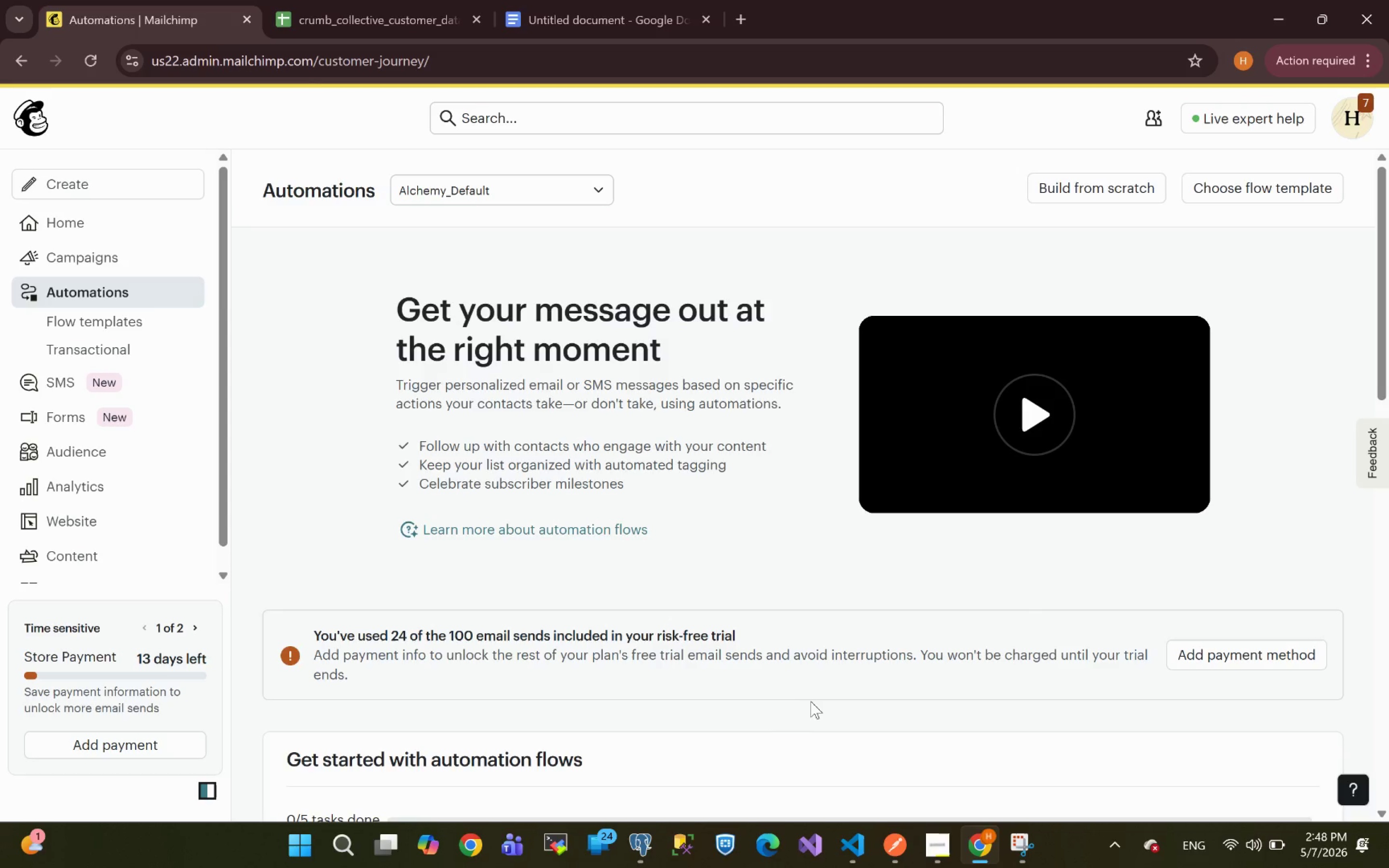 
mouse_move([1308, 6])
 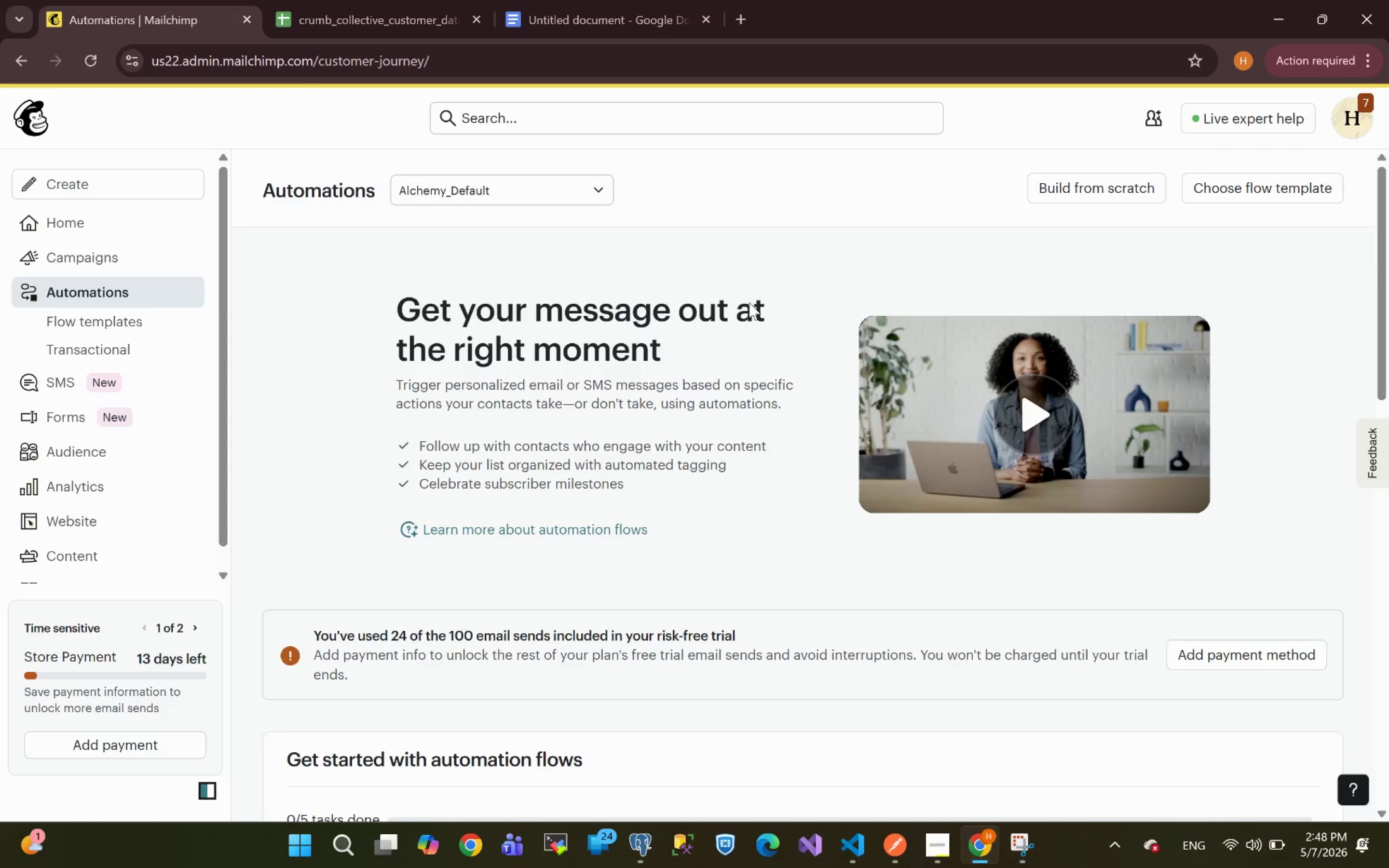 
wait(19.27)
 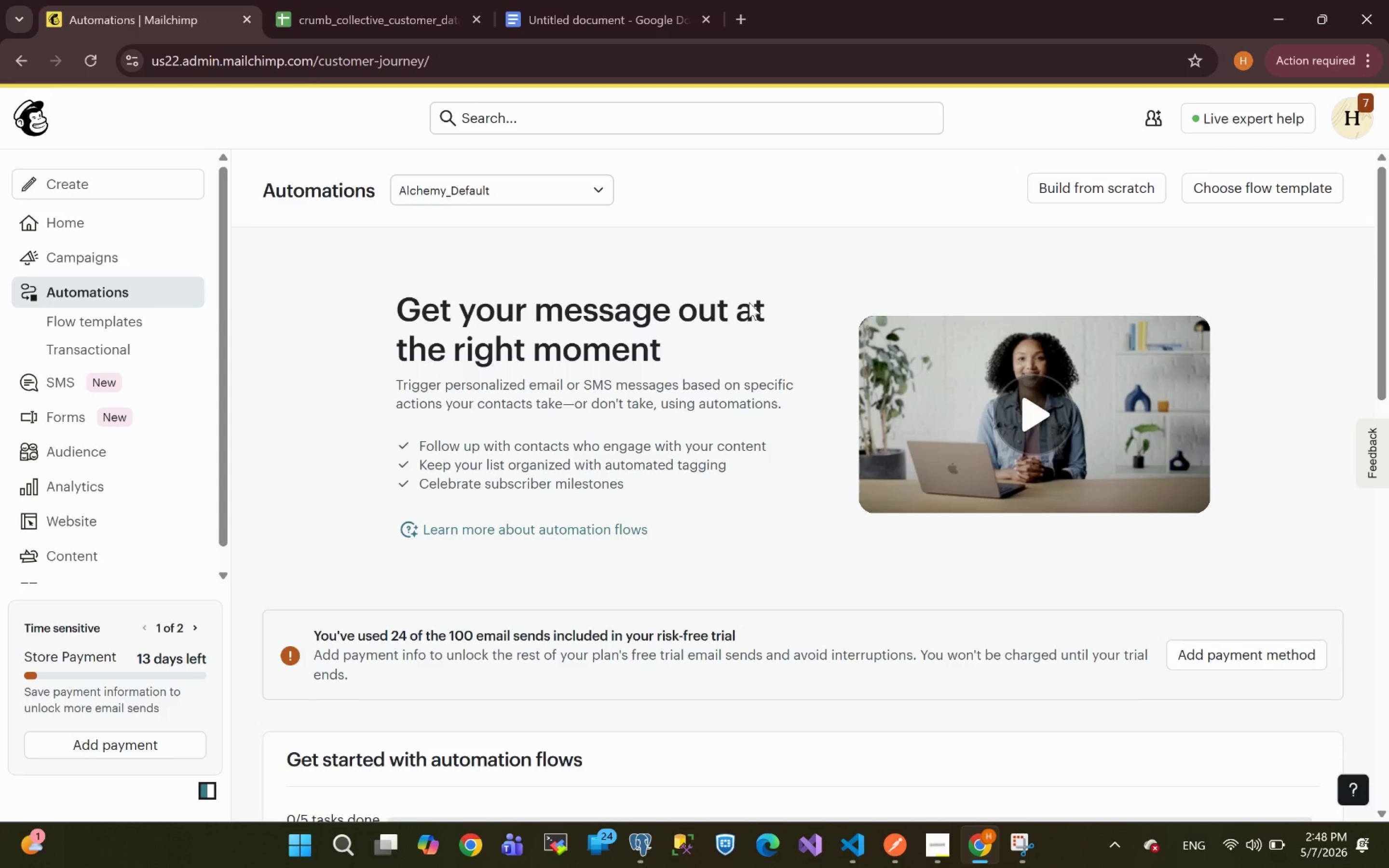 
left_click([1089, 183])
 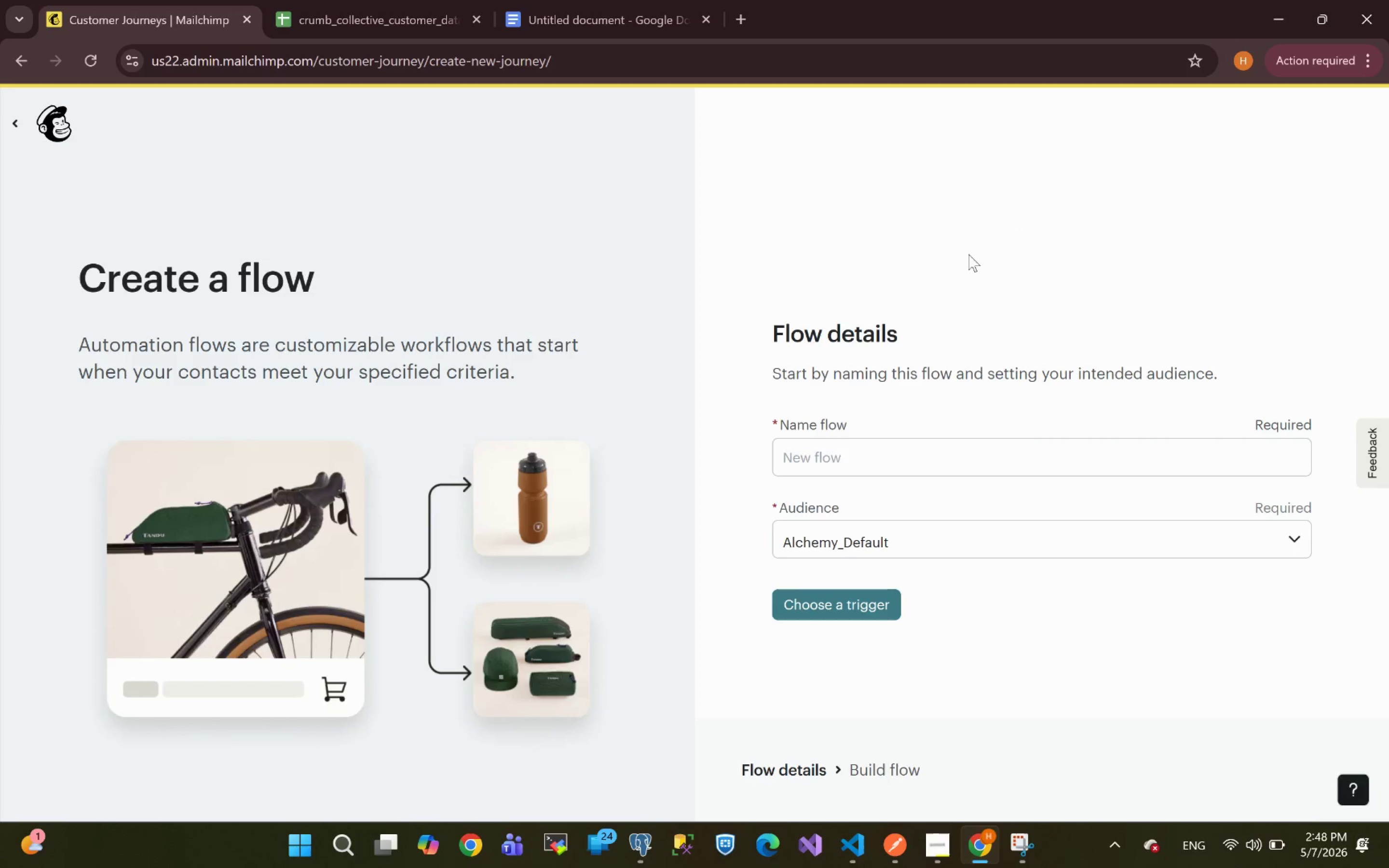 
left_click([803, 449])
 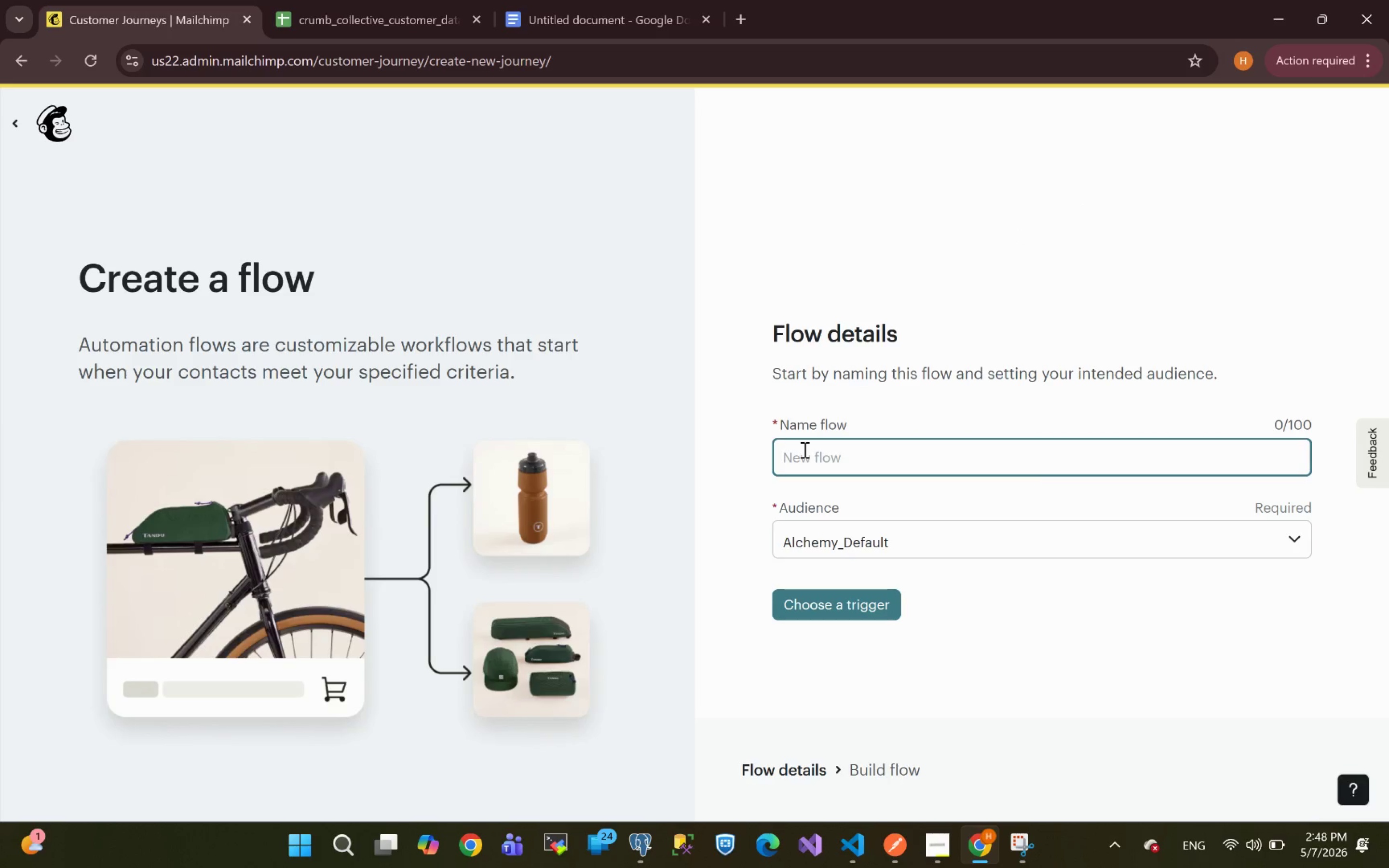 
type(crumb_)
 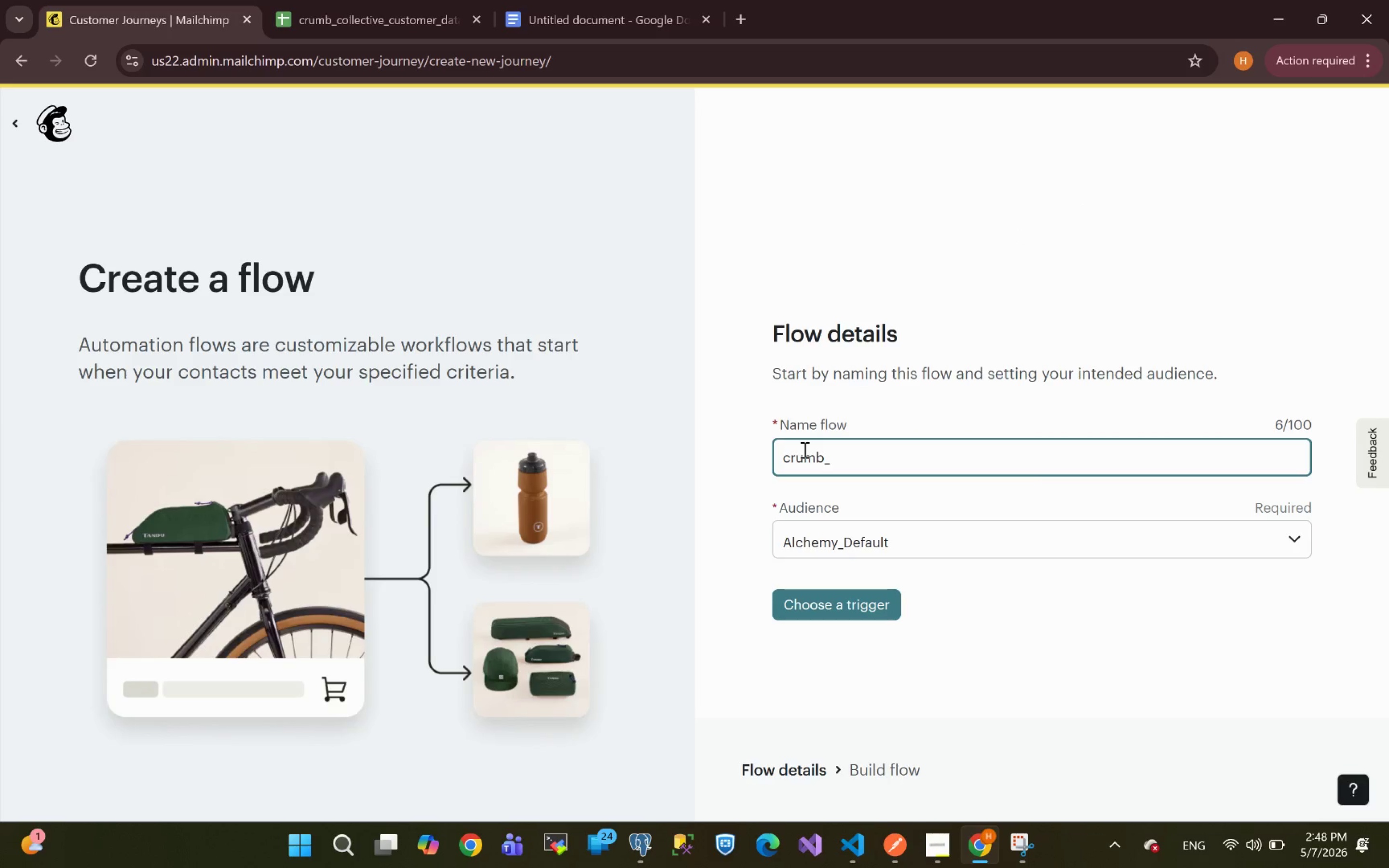 
key(Backspace)
type( c)
key(Backspace)
key(Backspace)
type(Crumb Collective)
 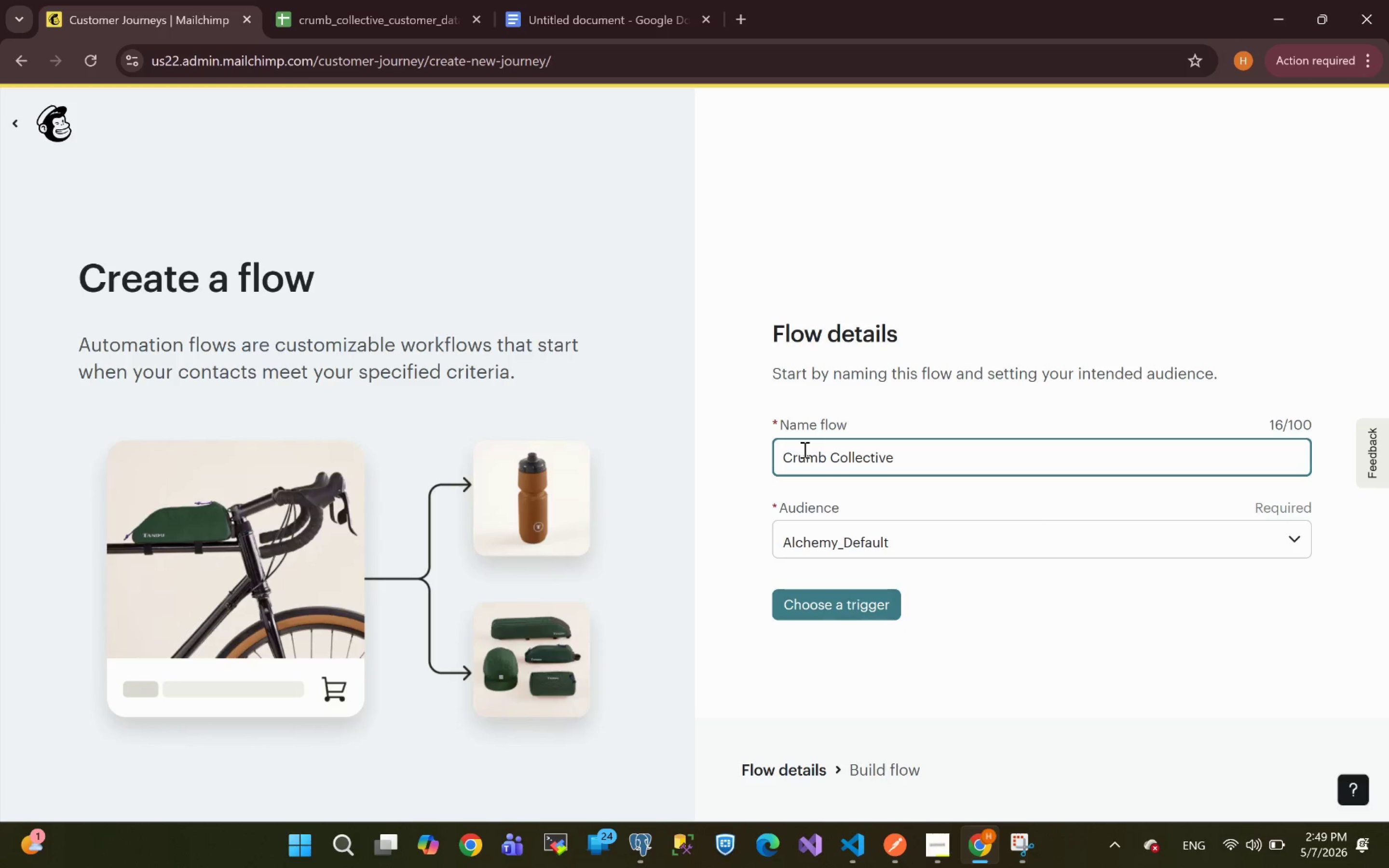 
left_click([847, 604])
 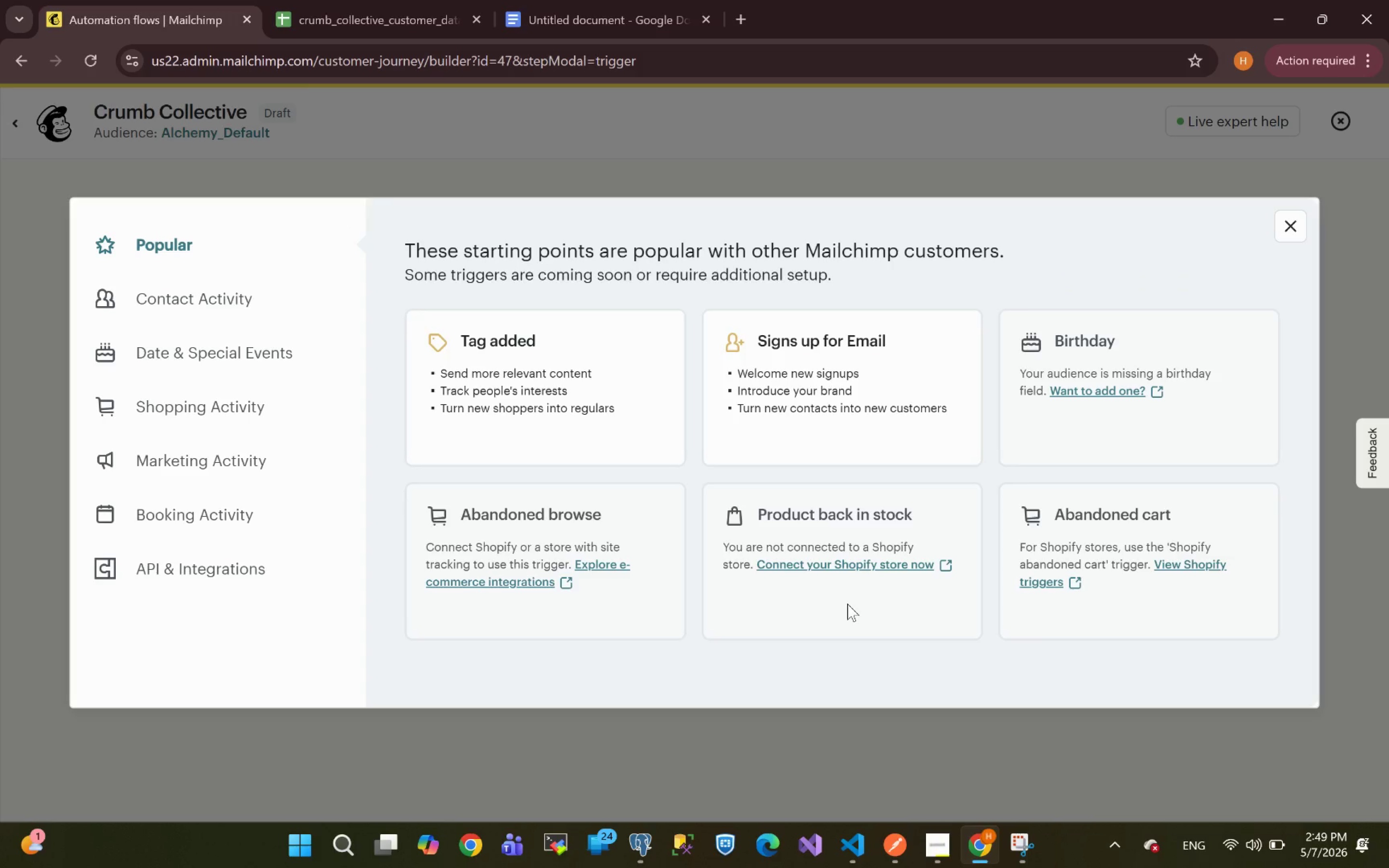 
wait(29.41)
 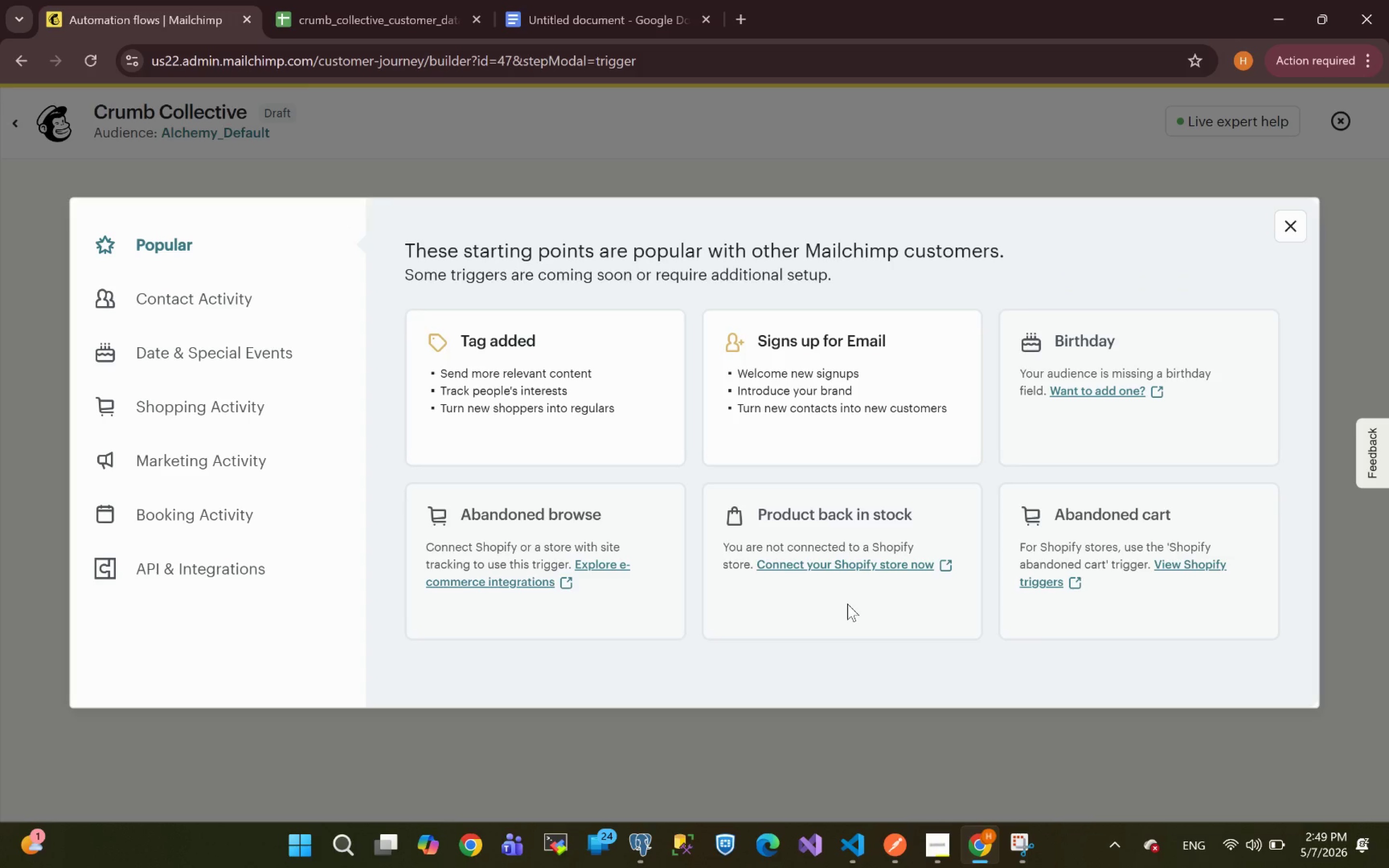 
left_click([590, 377])
 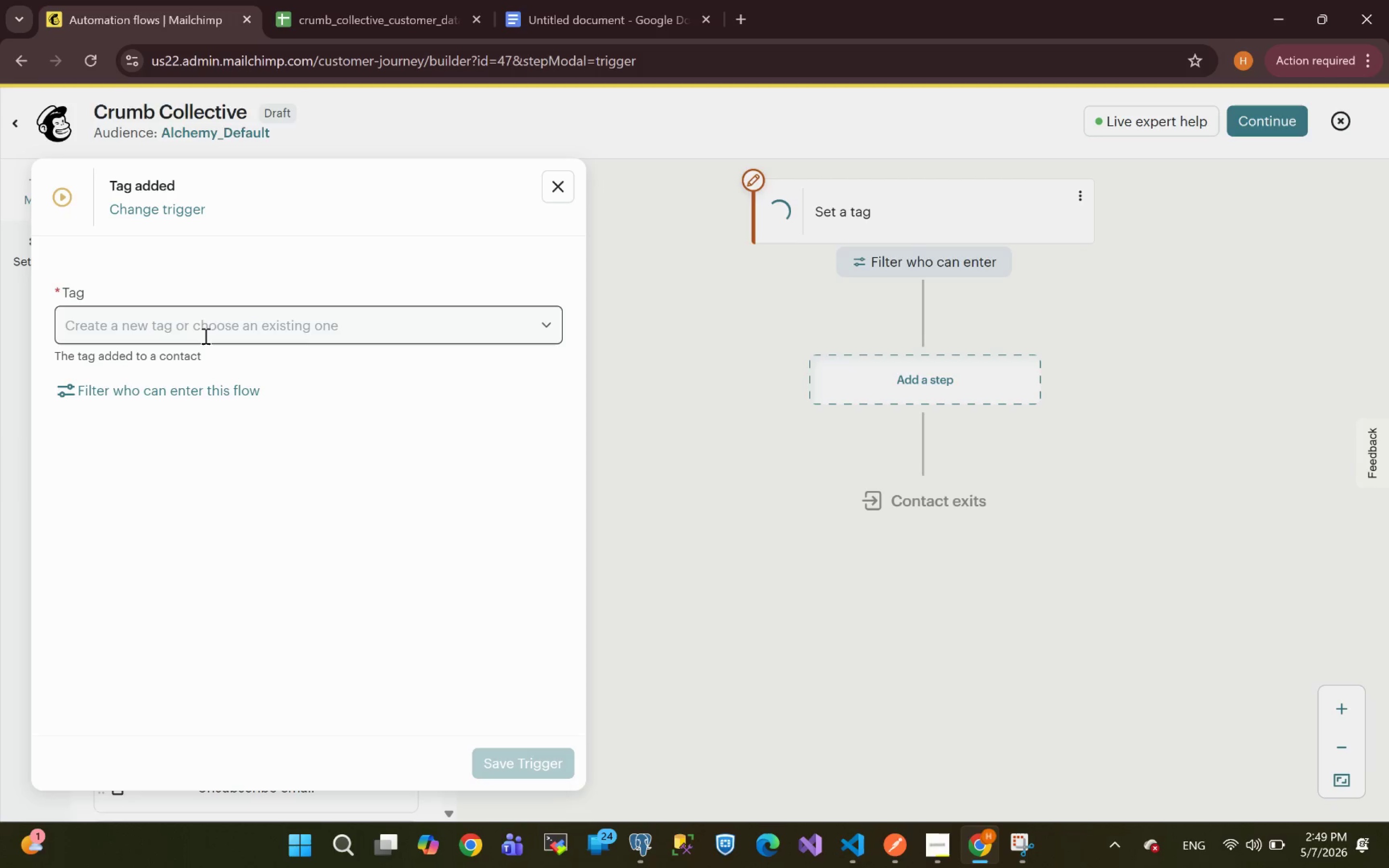 
wait(16.73)
 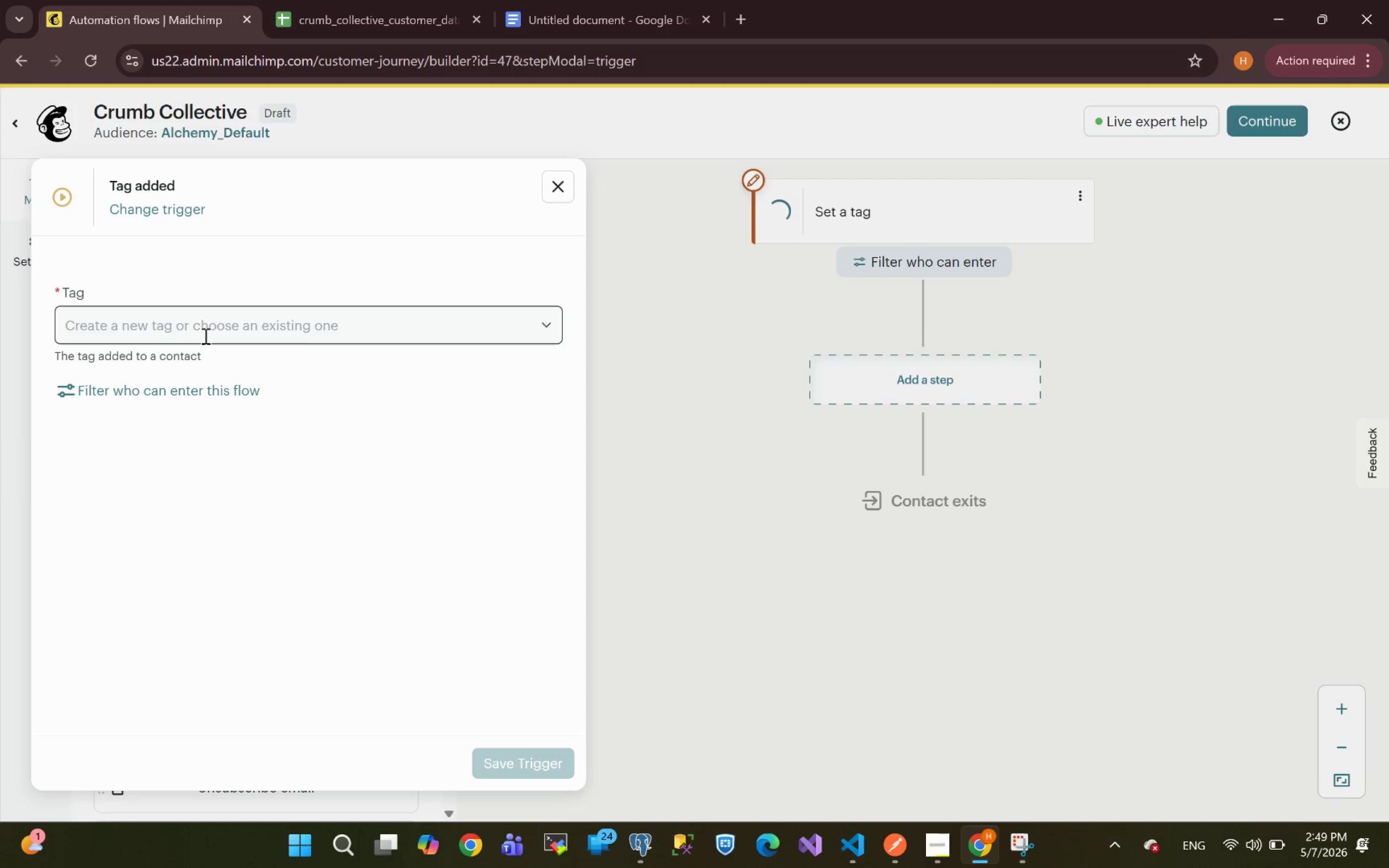 
left_click([421, 312])
 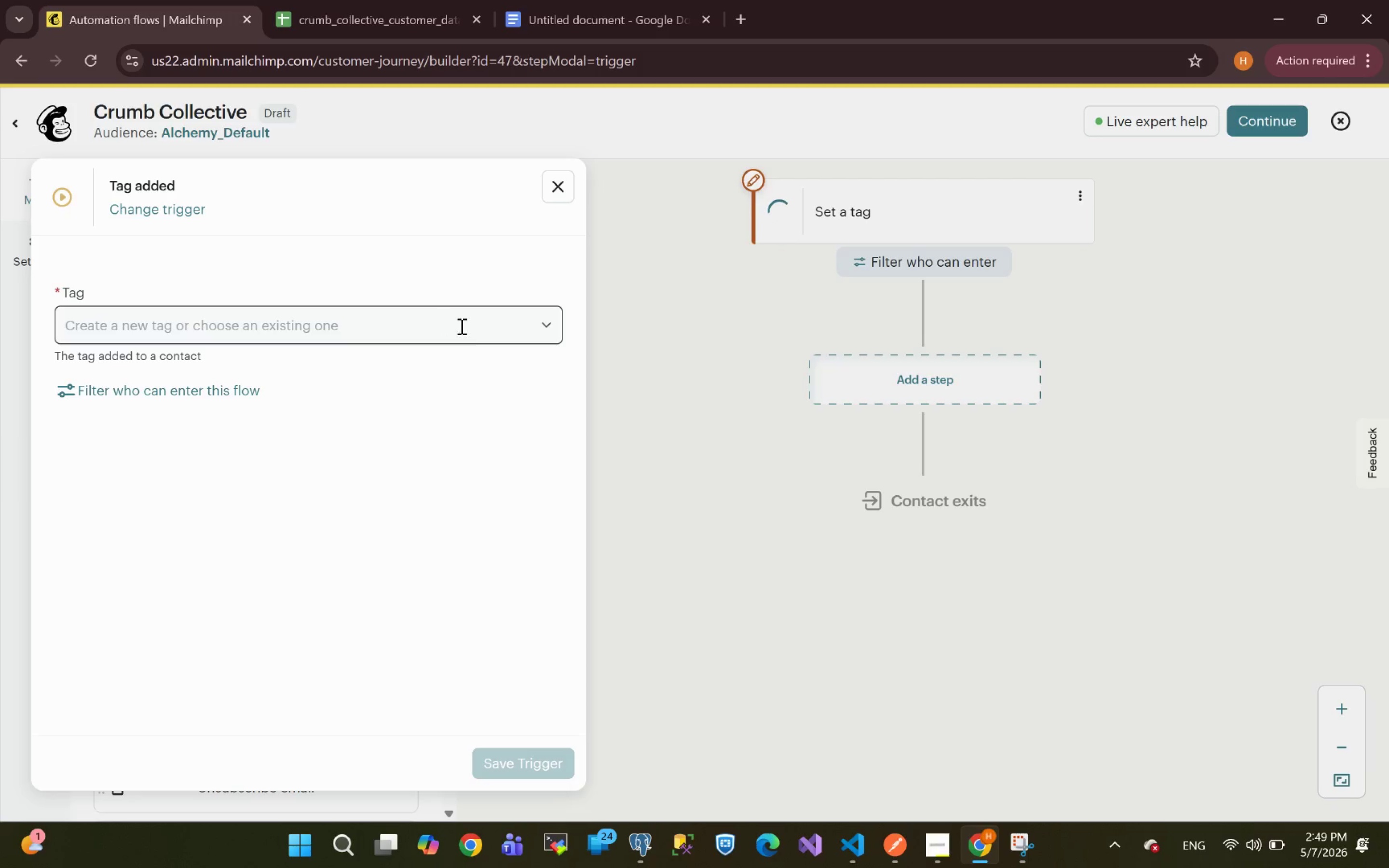 
left_click([477, 326])
 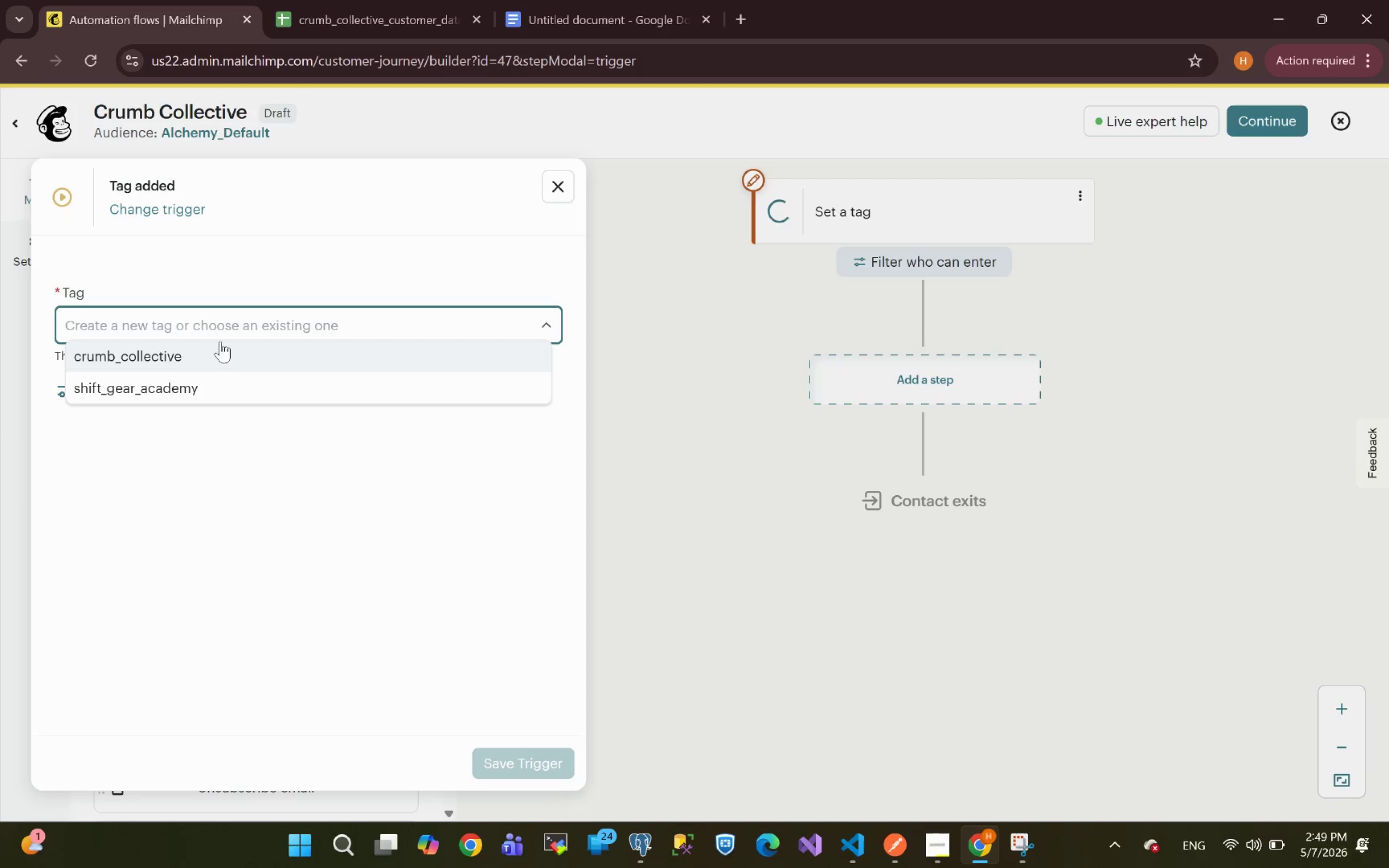 
left_click([166, 353])
 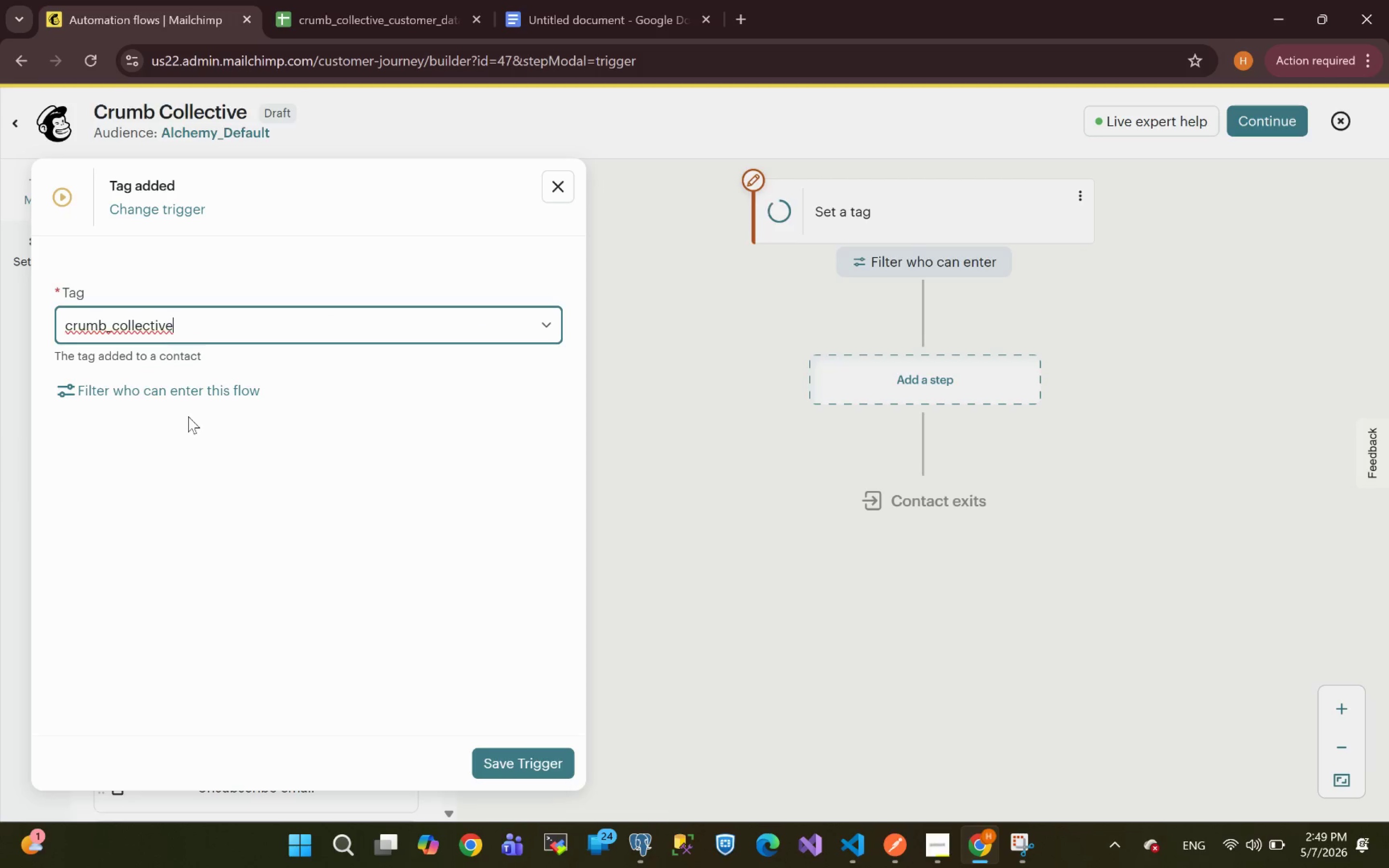 
left_click([163, 390])
 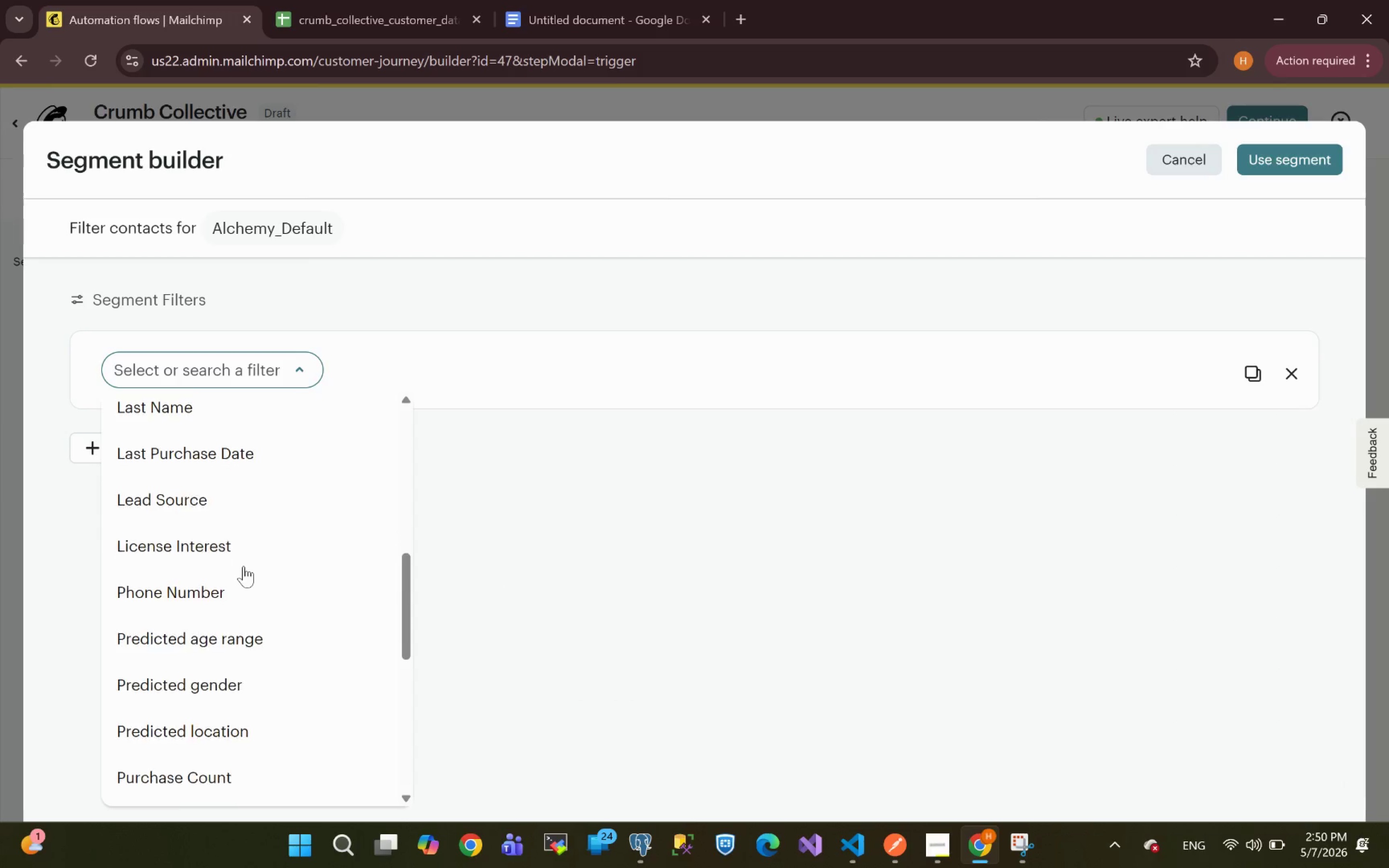 
wait(9.81)
 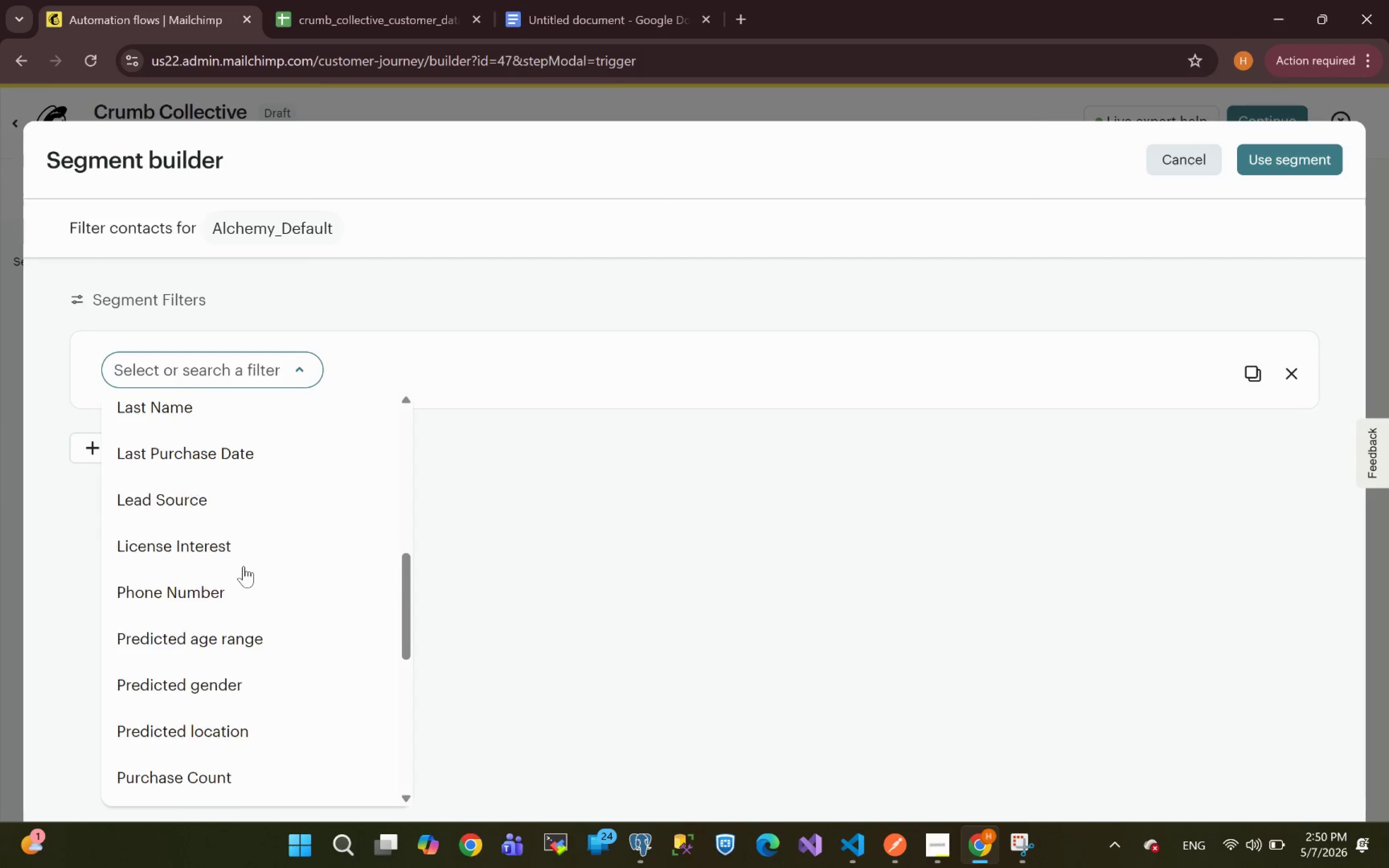 
mouse_move([191, 609])
 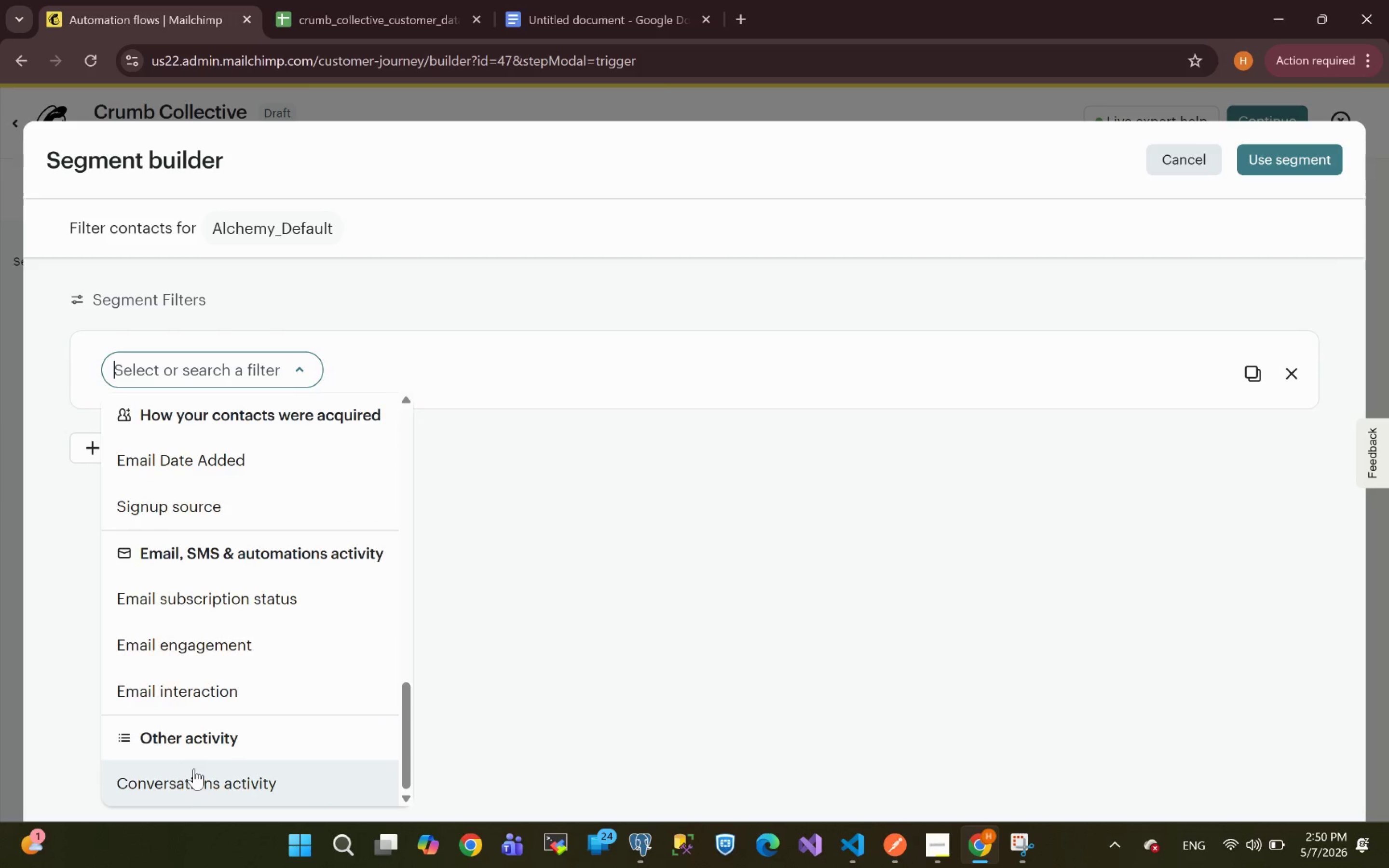 
mouse_move([227, 515])
 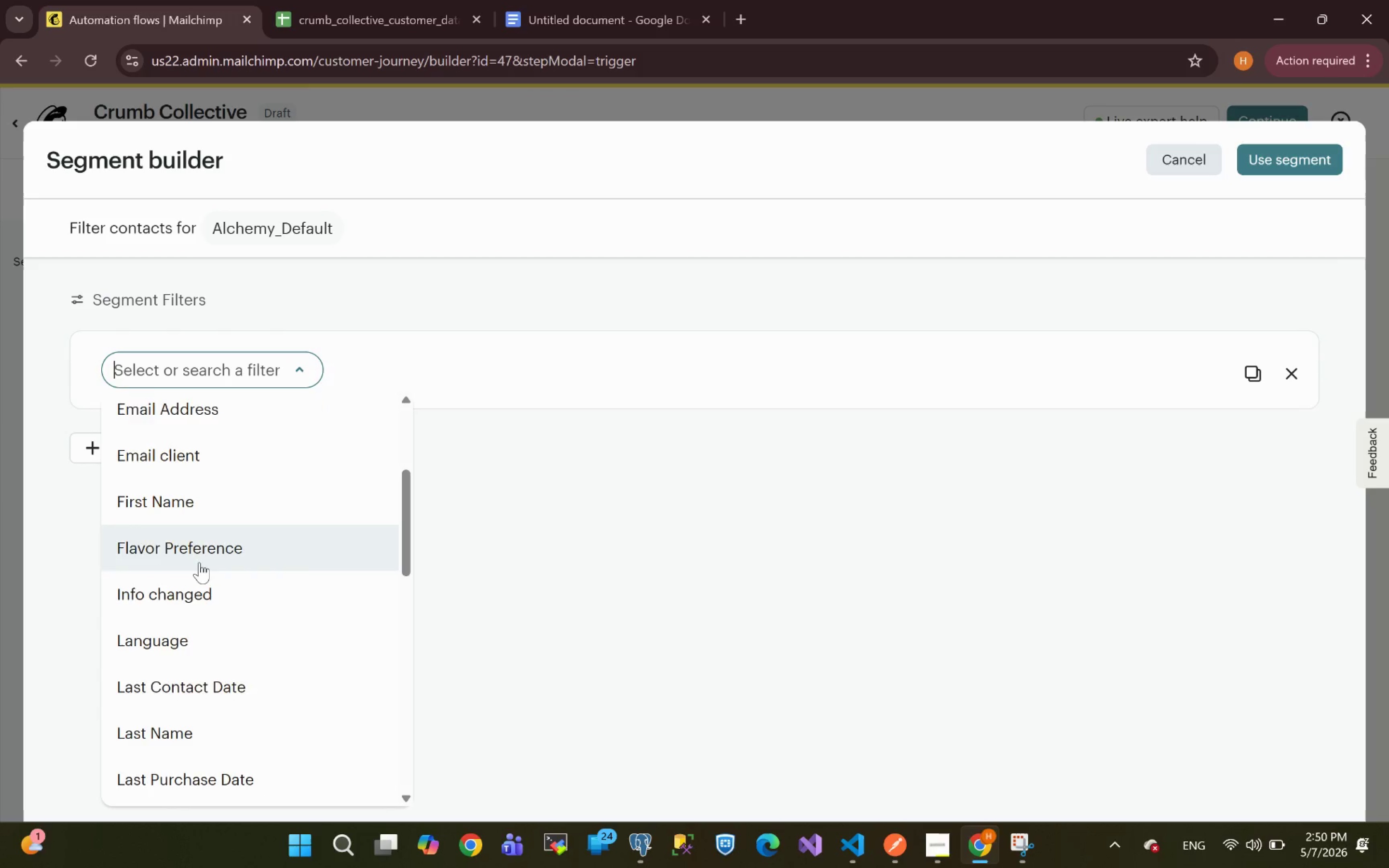 
wait(10.51)
 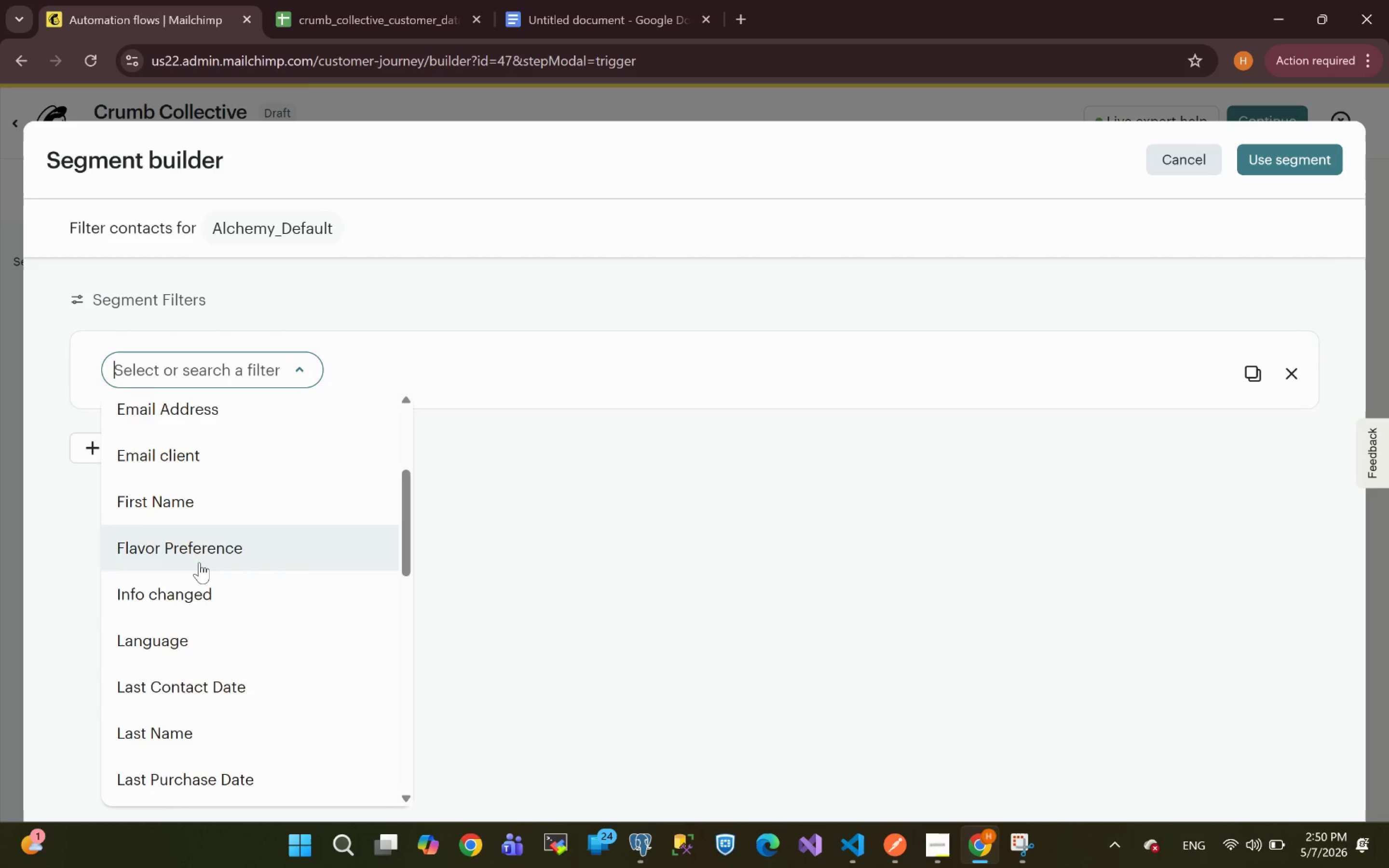 
mouse_move([187, 557])
 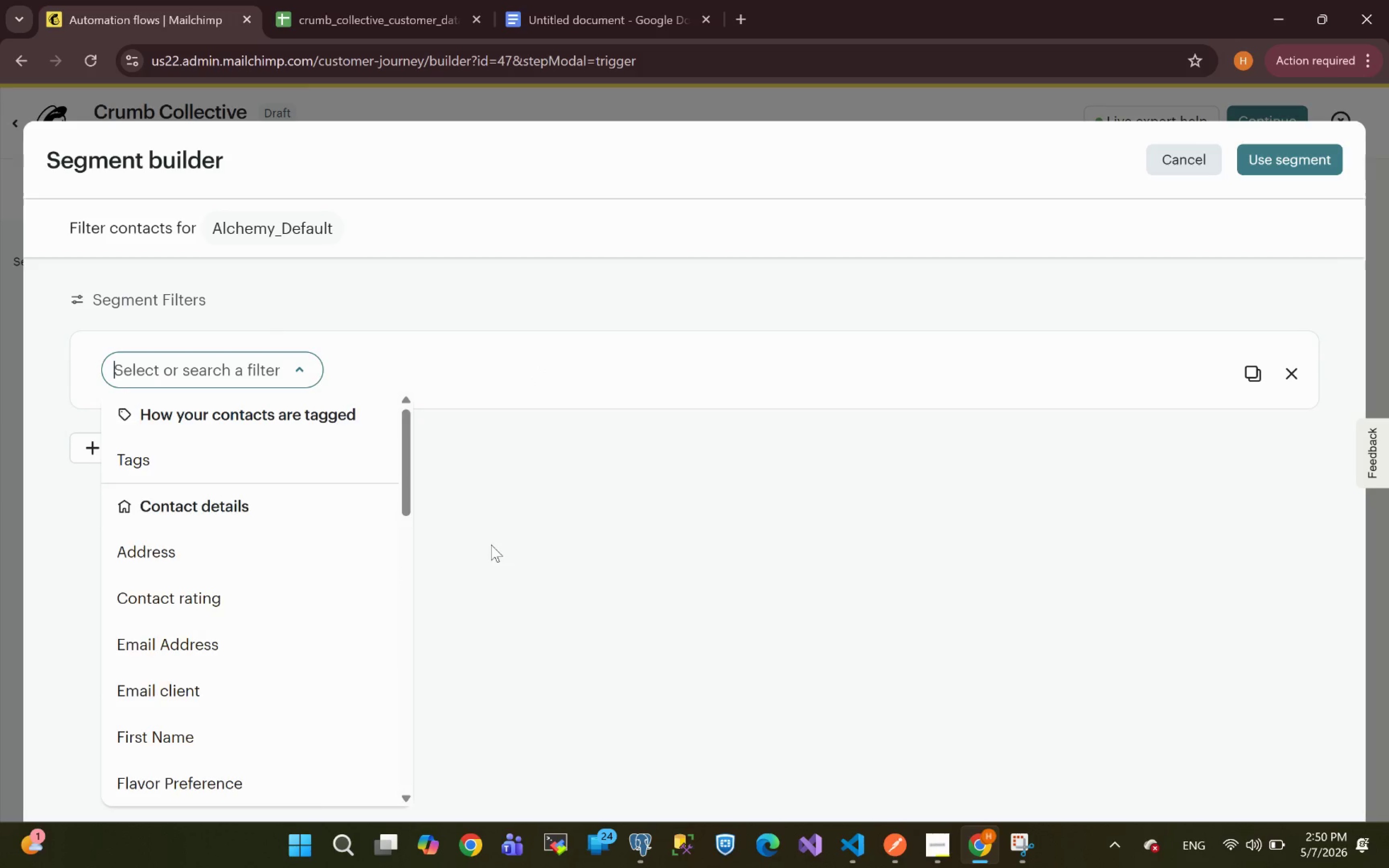 
left_click([491, 544])
 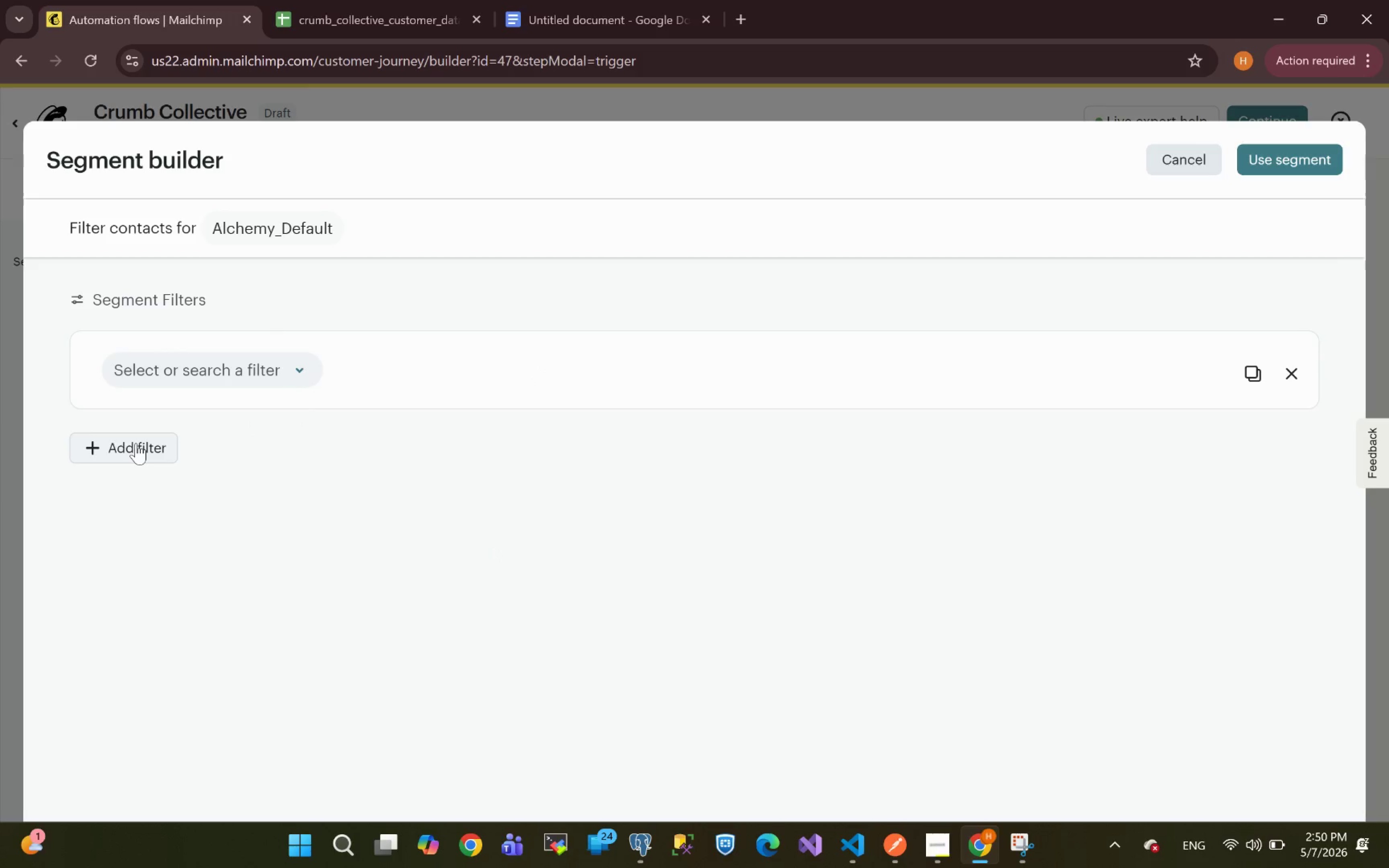 
left_click([136, 443])
 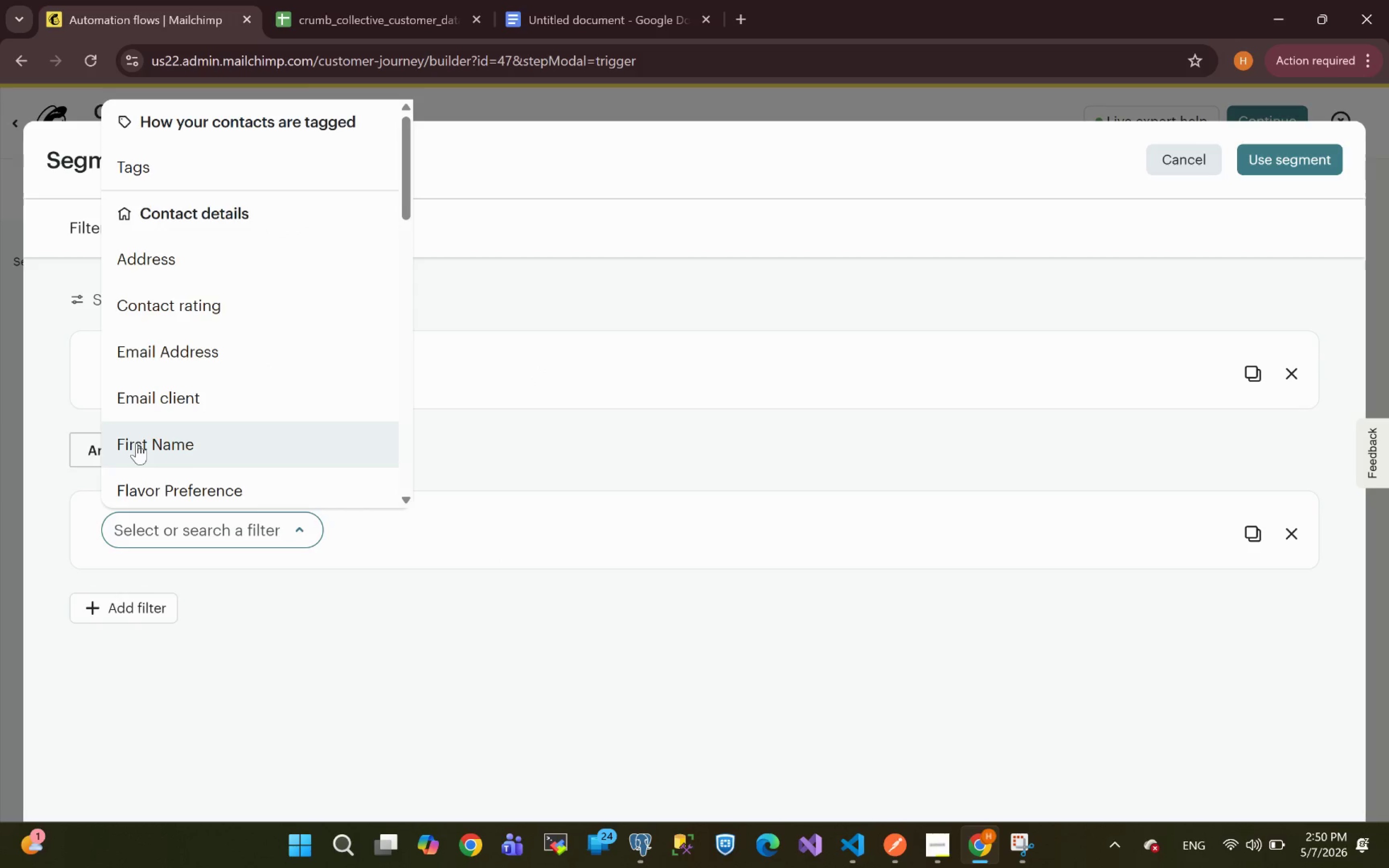 
mouse_move([199, 371])
 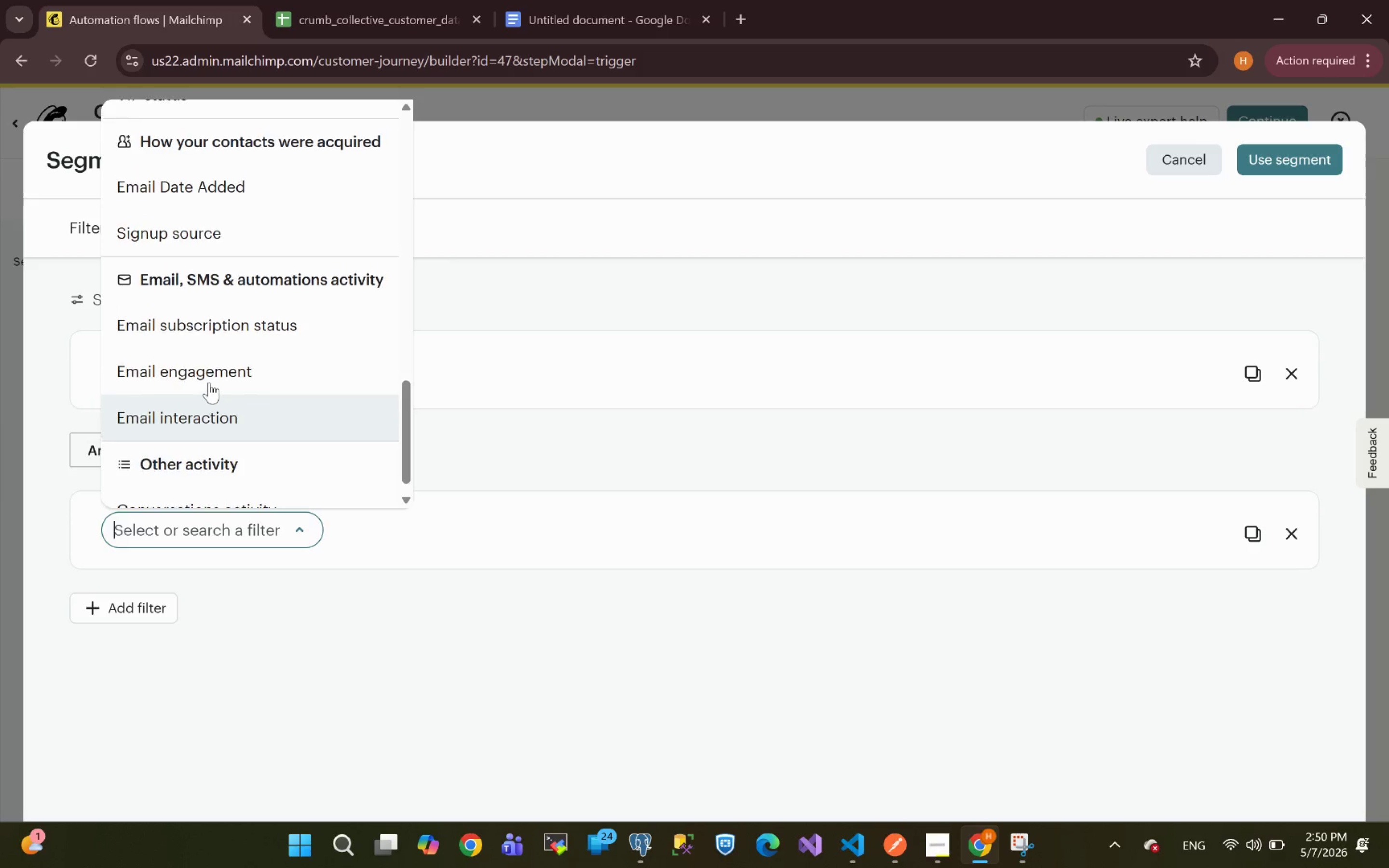 
wait(8.2)
 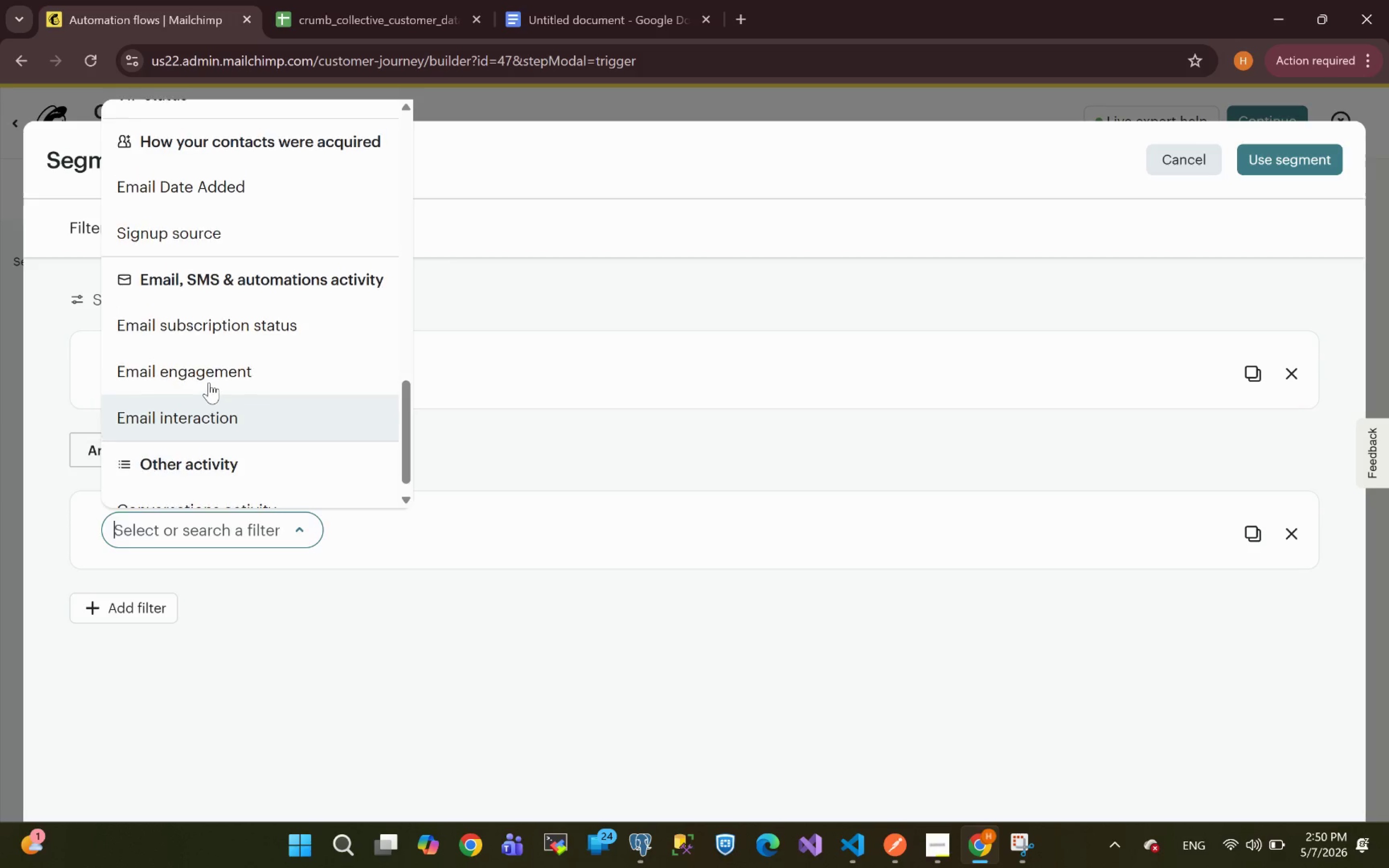 
left_click([937, 845])